 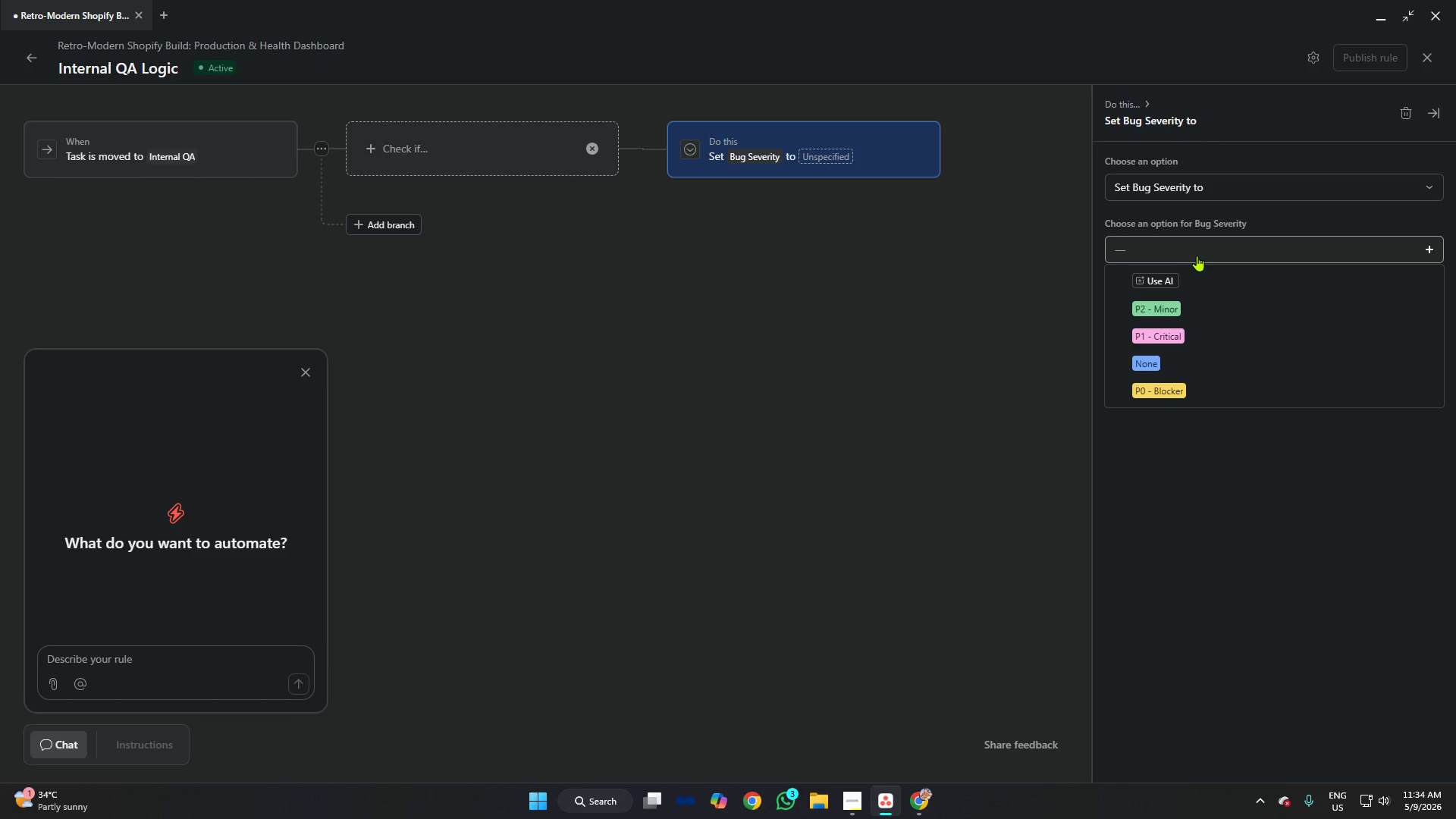 
left_click([1190, 301])
 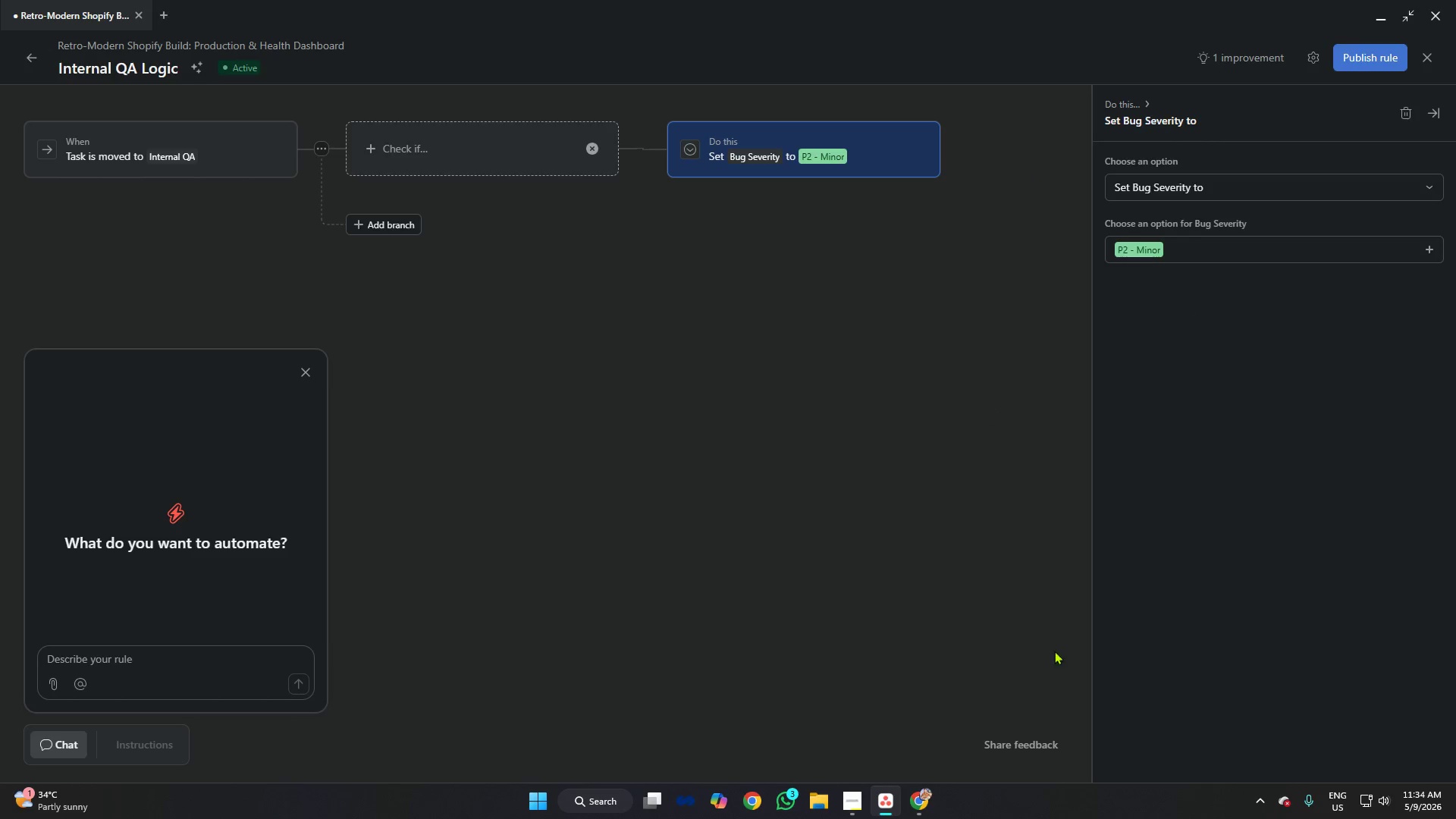 
left_click([840, 816])
 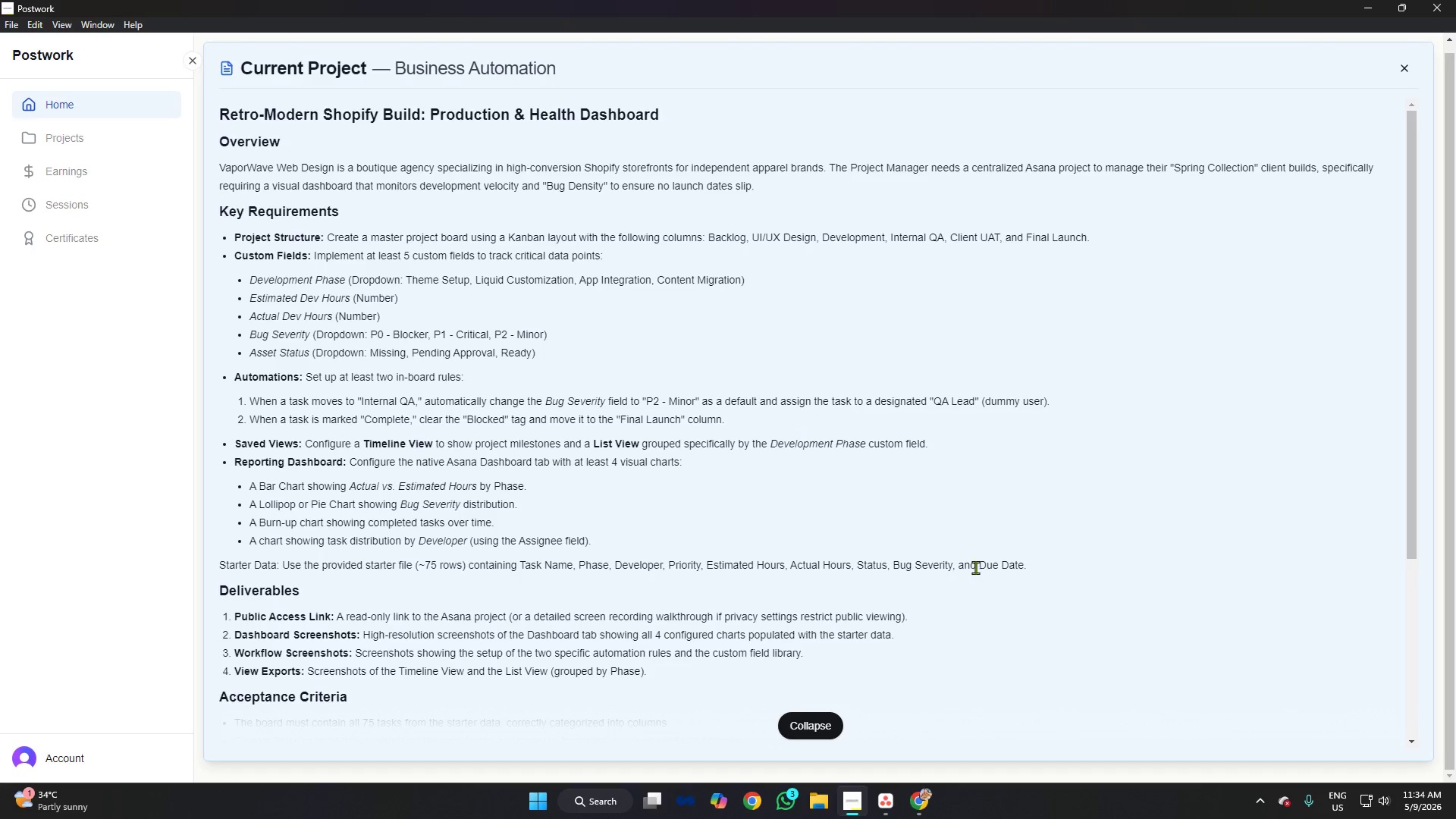 
wait(14.61)
 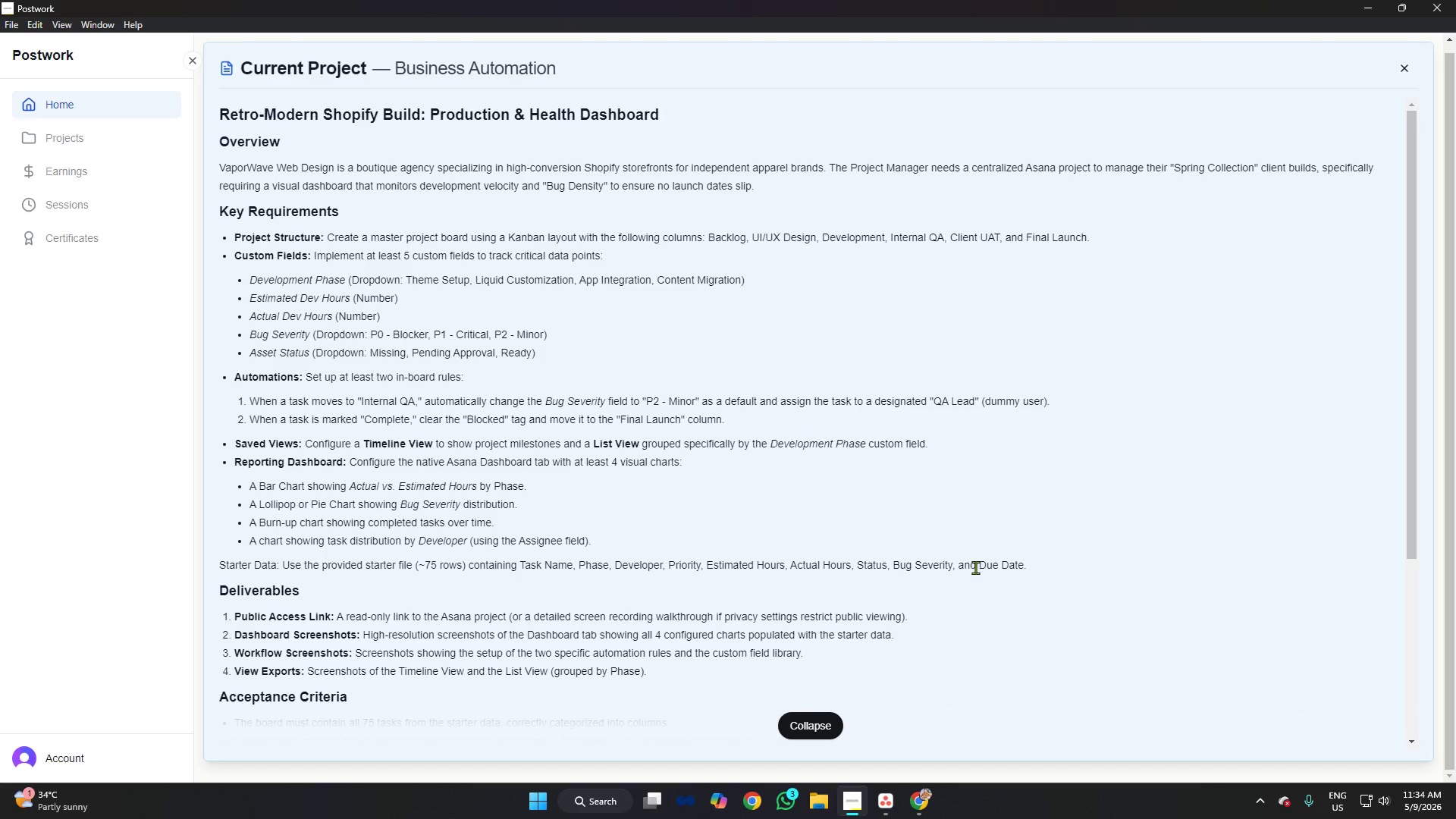 
left_click([804, 182])
 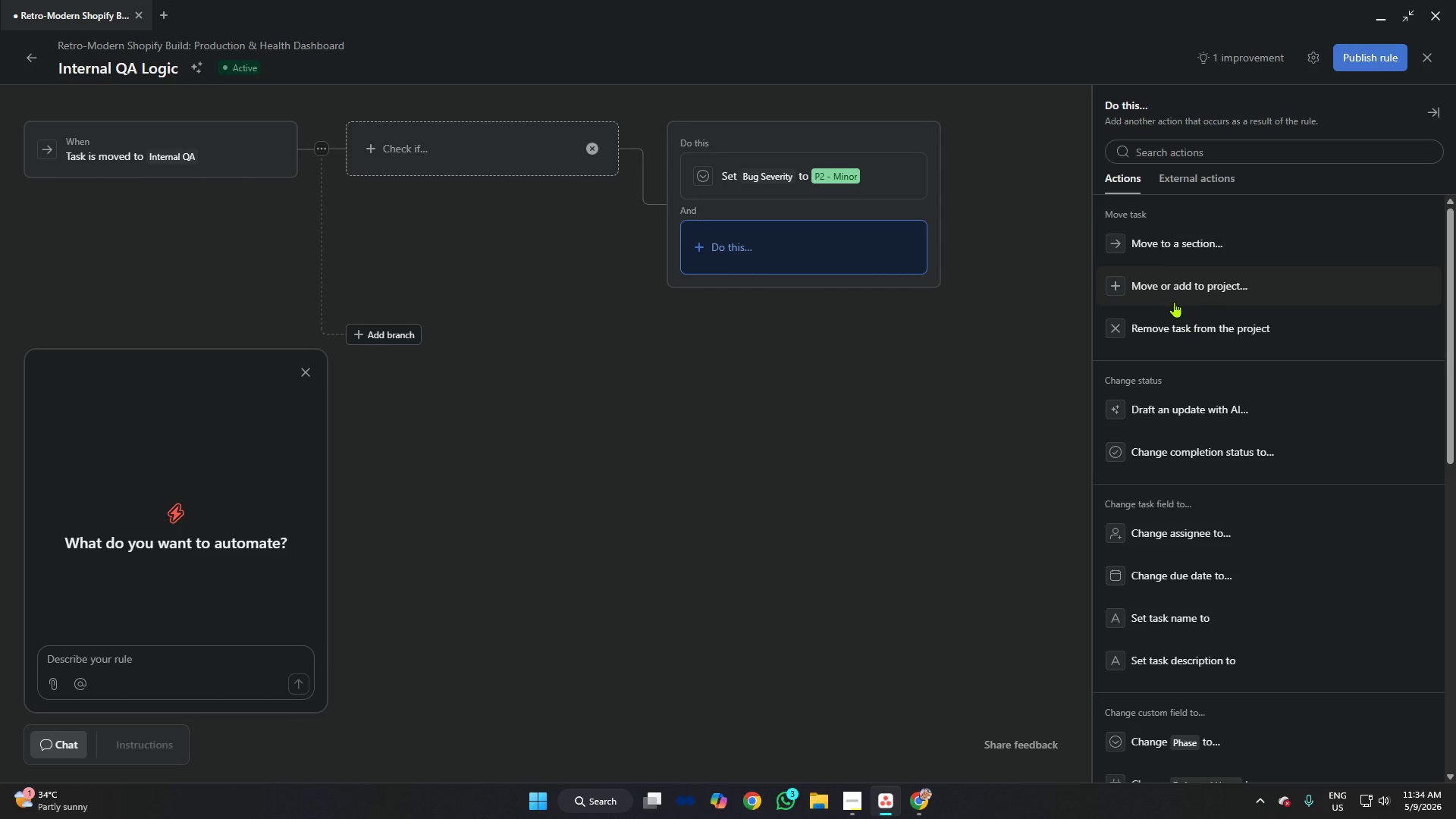 
scroll: coordinate [1191, 365], scroll_direction: down, amount: 14.0
 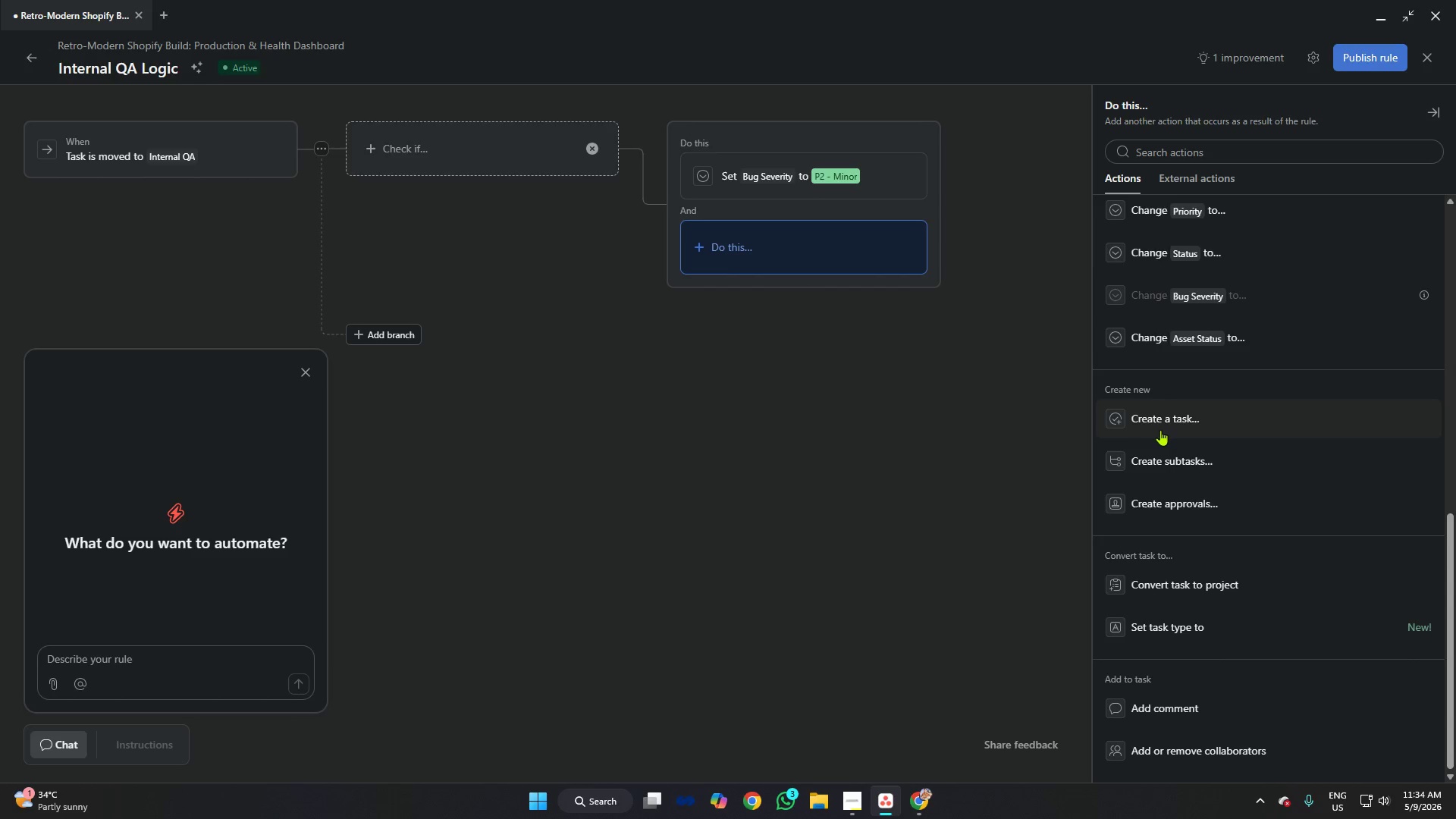 
scroll: coordinate [1171, 372], scroll_direction: up, amount: 12.0
 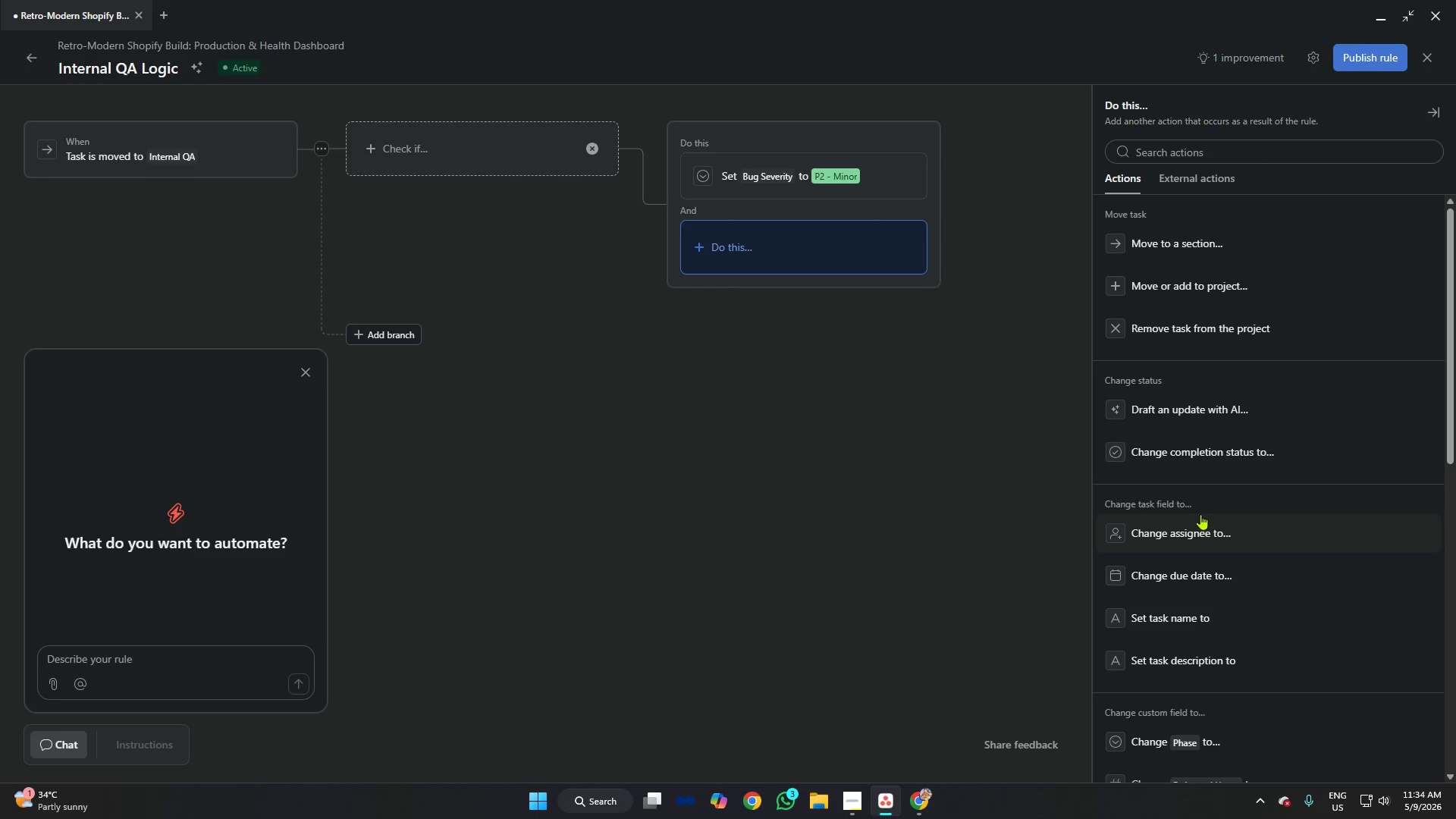 
scroll: coordinate [1201, 508], scroll_direction: down, amount: 8.0
 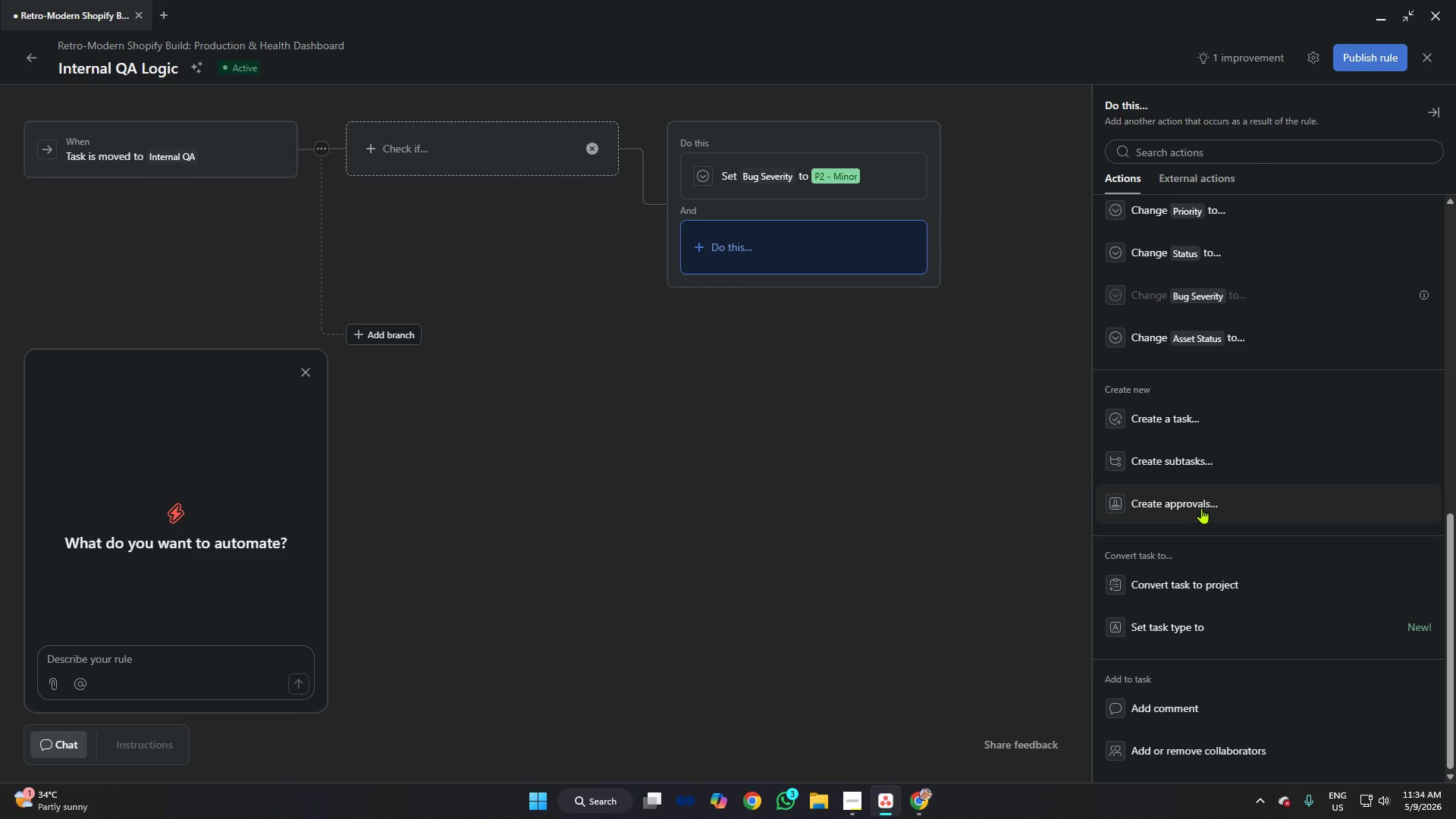 
scroll: coordinate [1201, 507], scroll_direction: up, amount: 7.0
 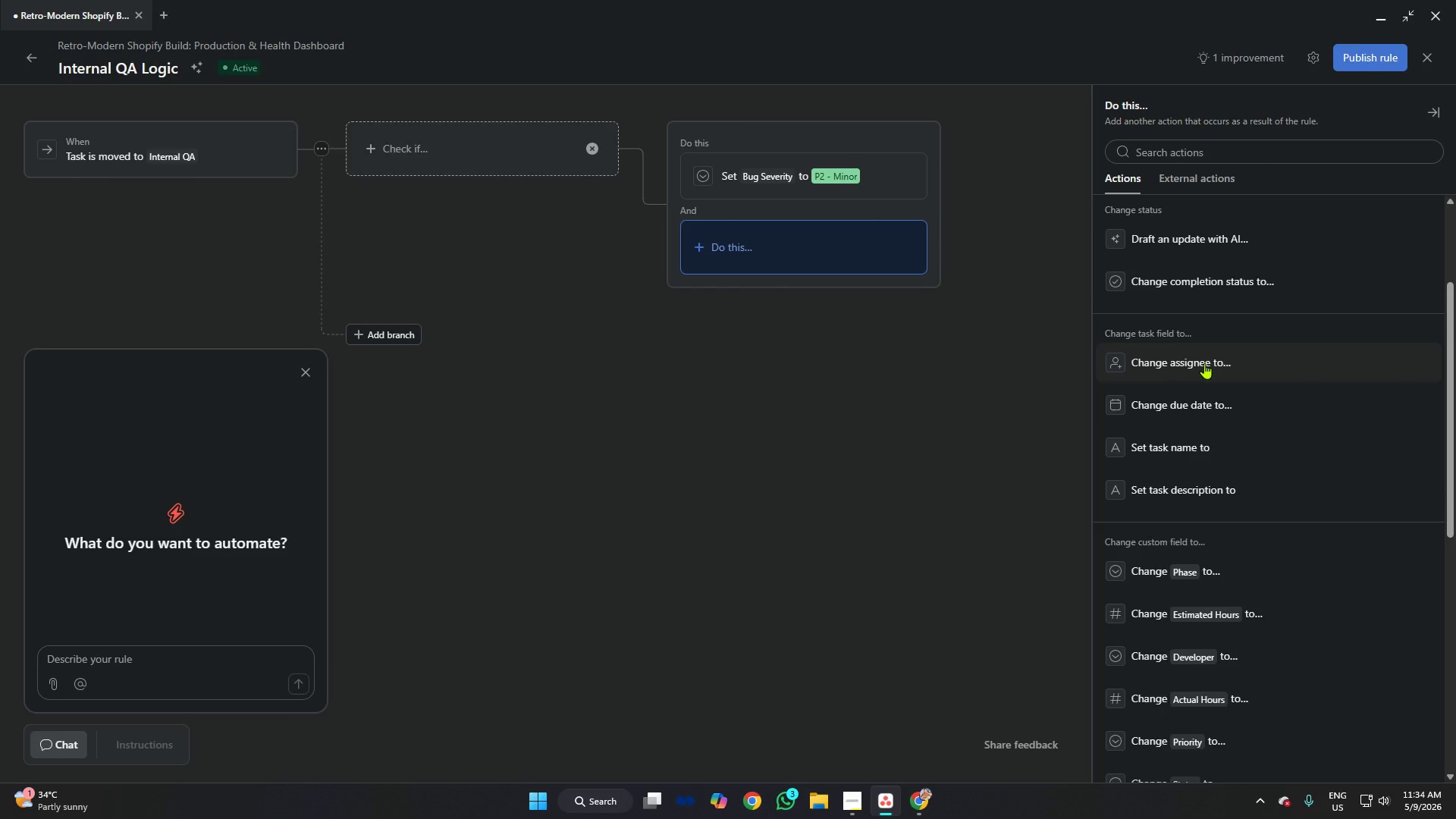 
left_click([1205, 362])
 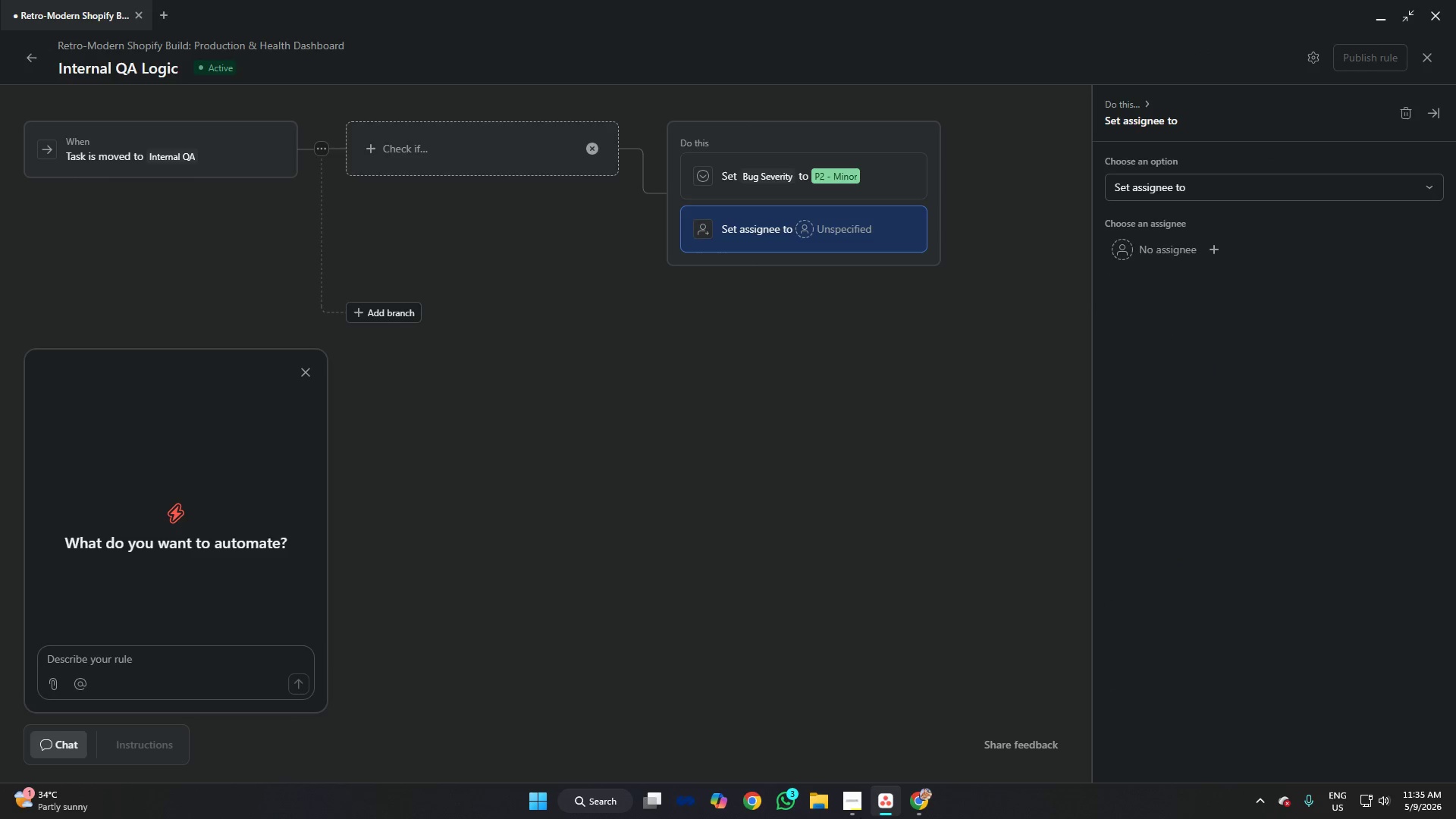 
left_click([856, 797])